 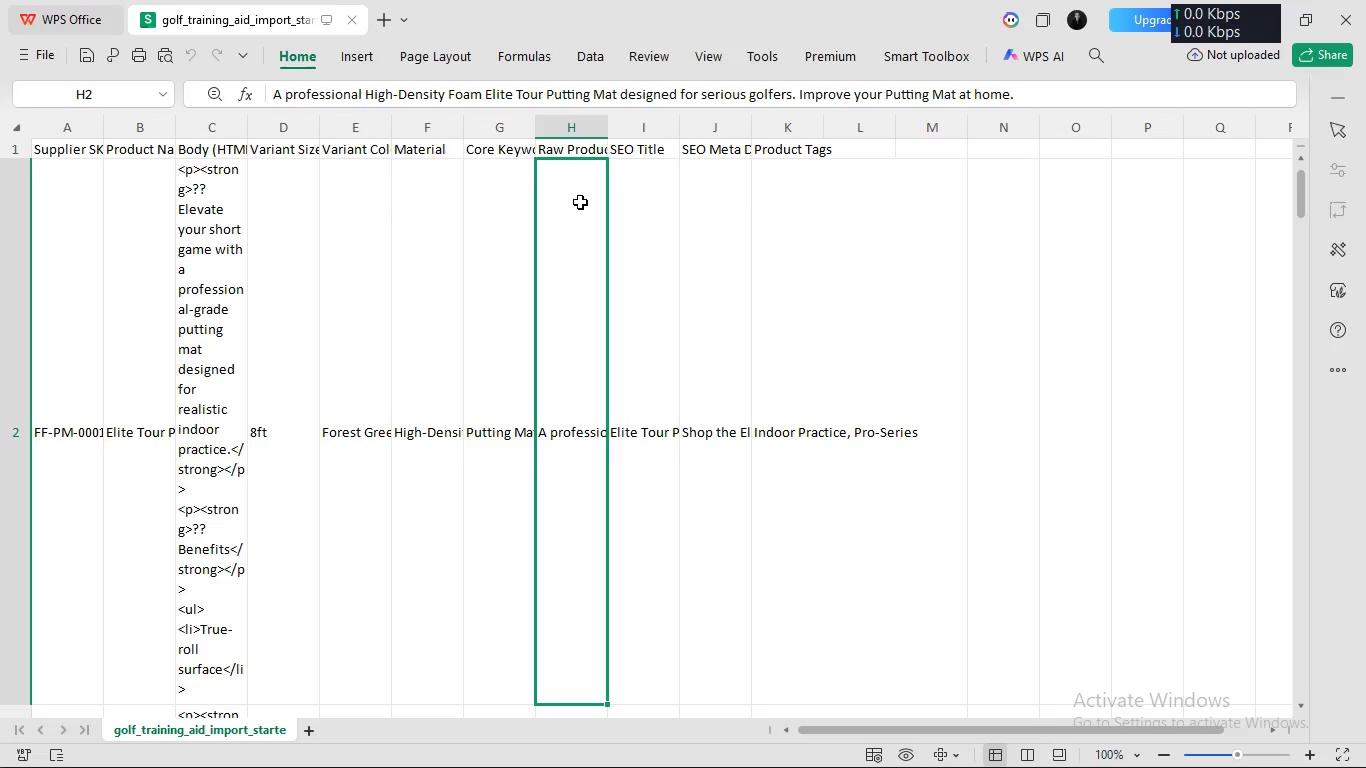 
left_click([626, 152])
 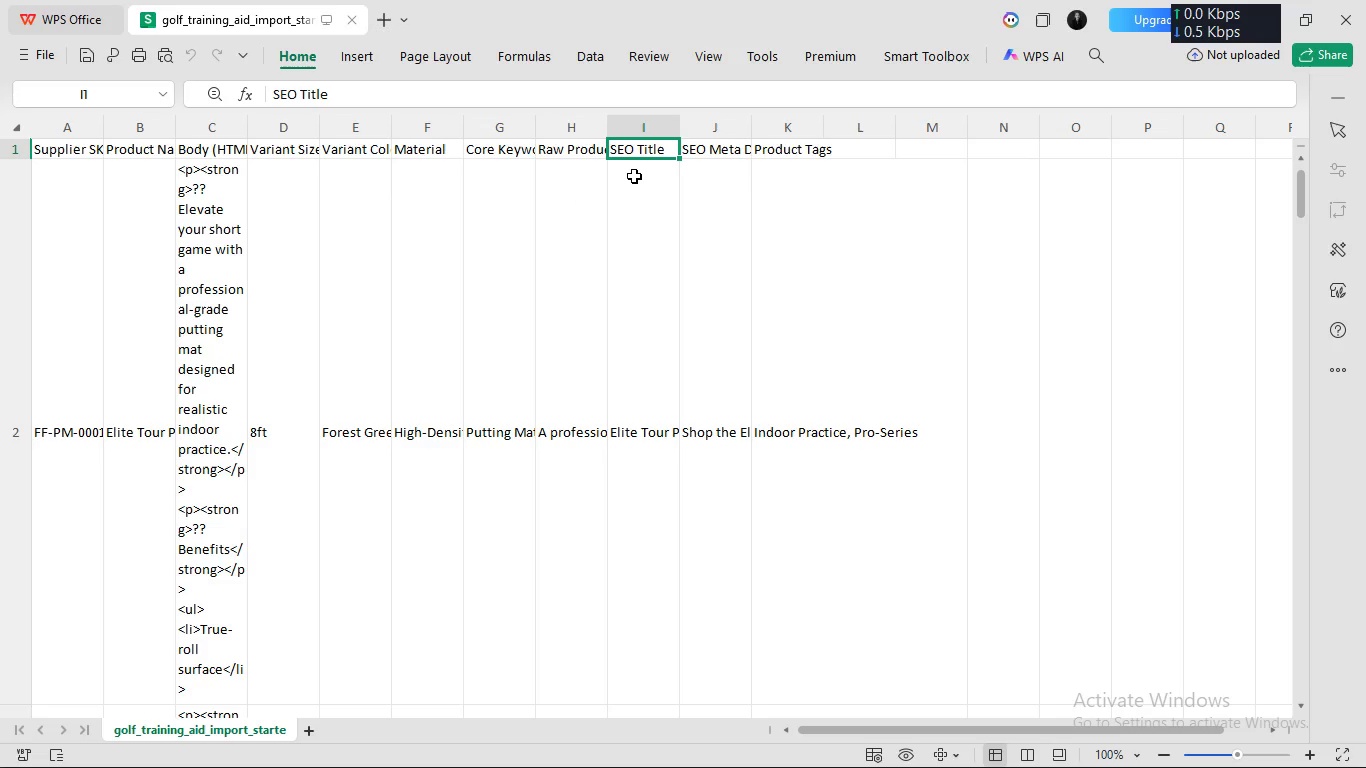 
left_click([634, 176])
 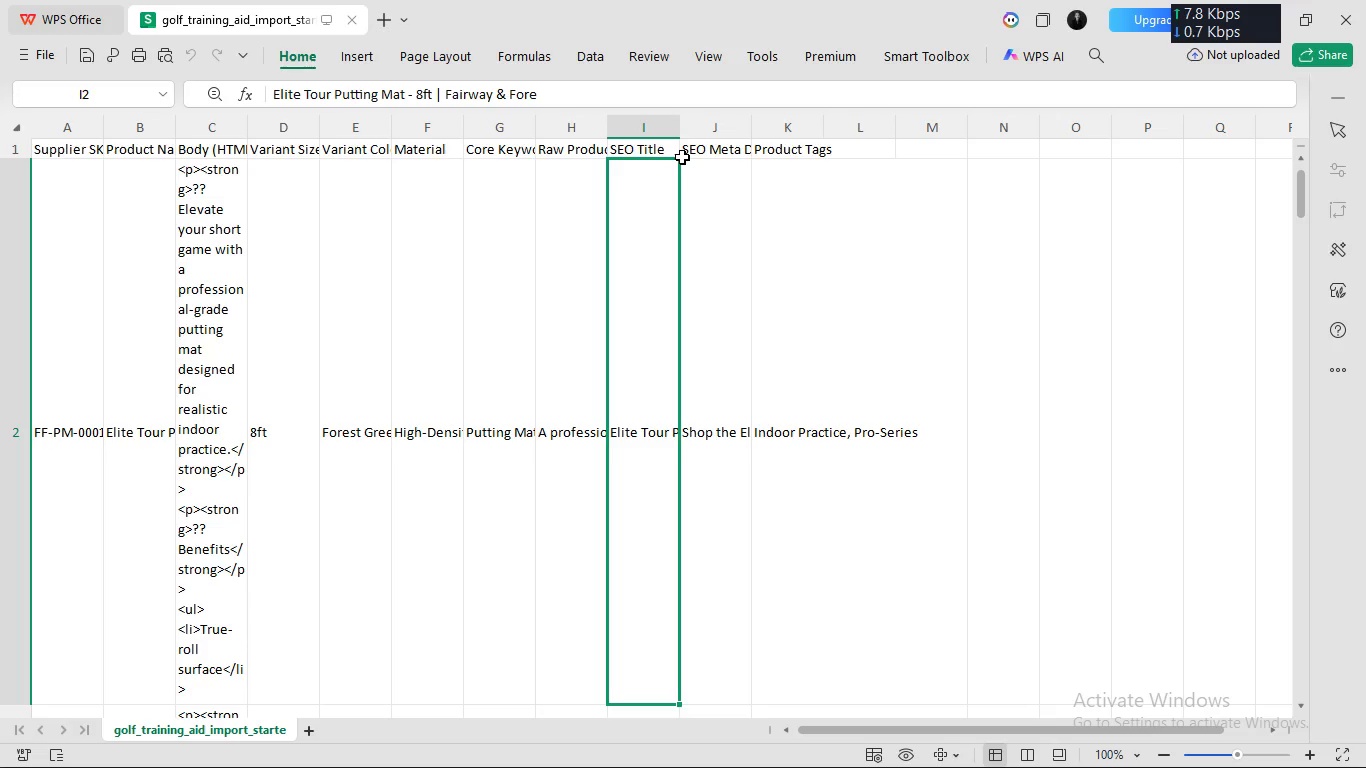 
left_click([688, 154])
 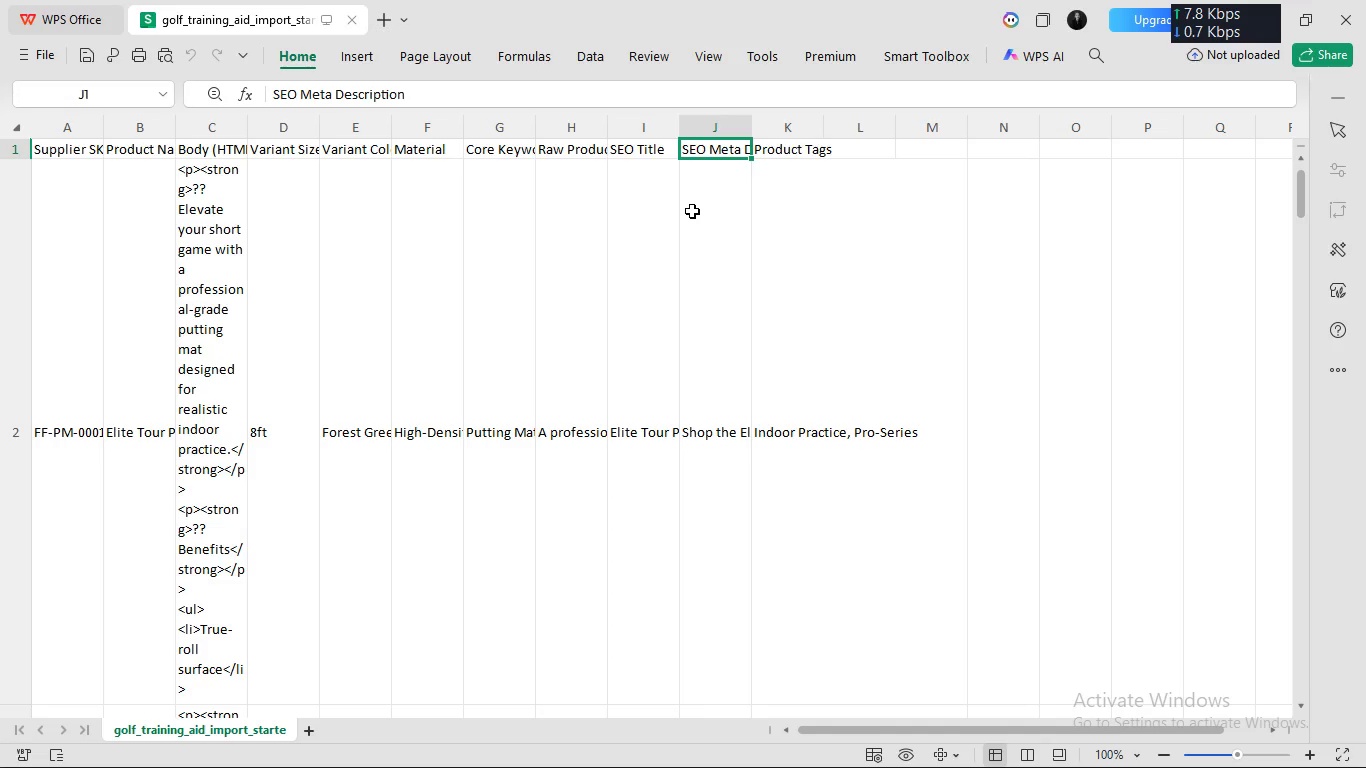 
left_click([692, 210])
 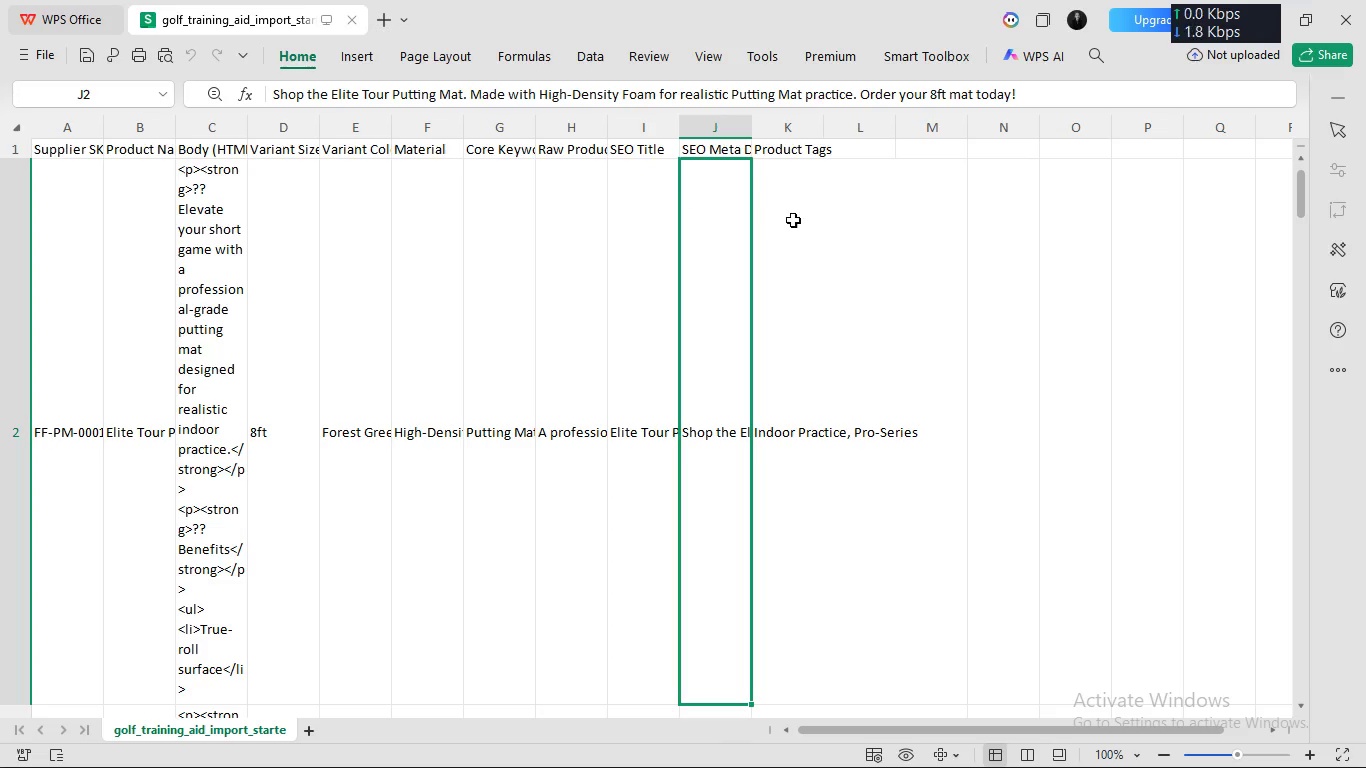 
left_click([793, 219])
 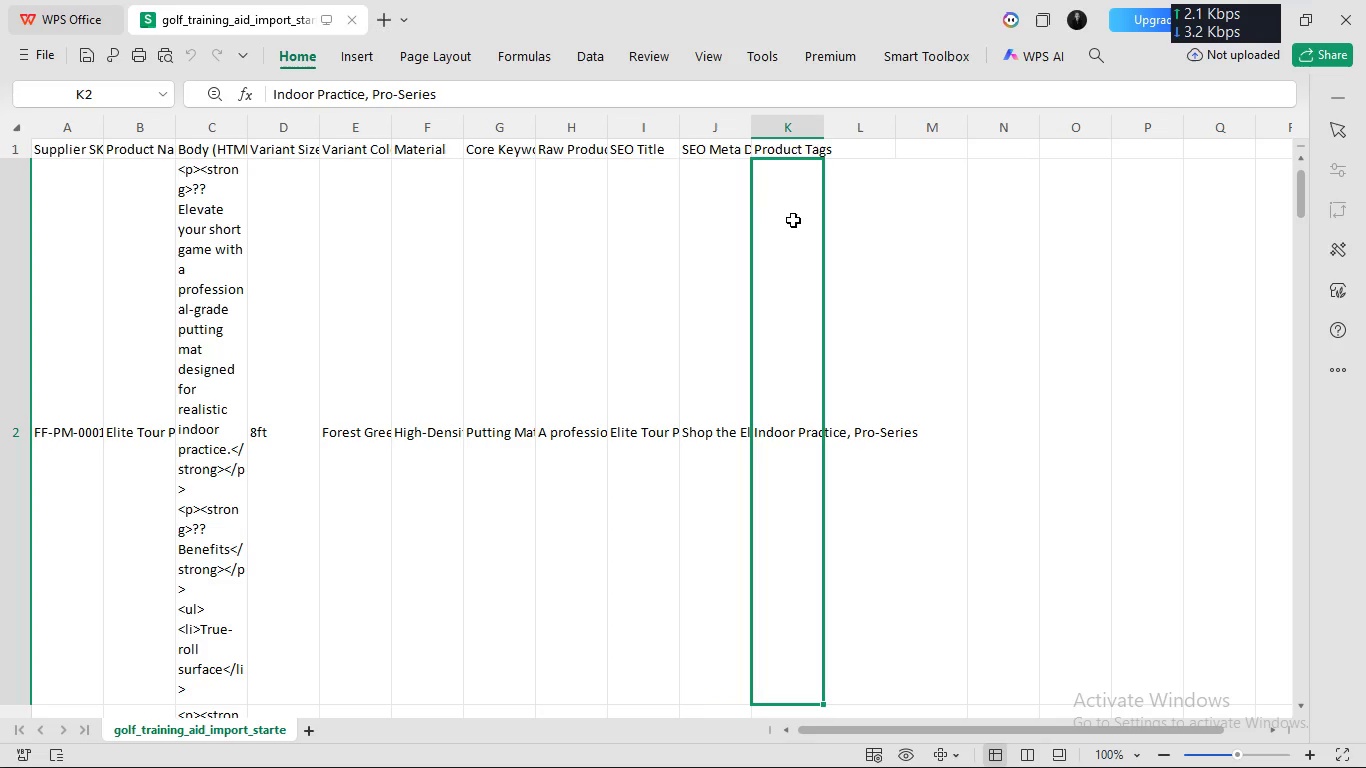 
scroll: coordinate [525, 223], scroll_direction: up, amount: 138.0
 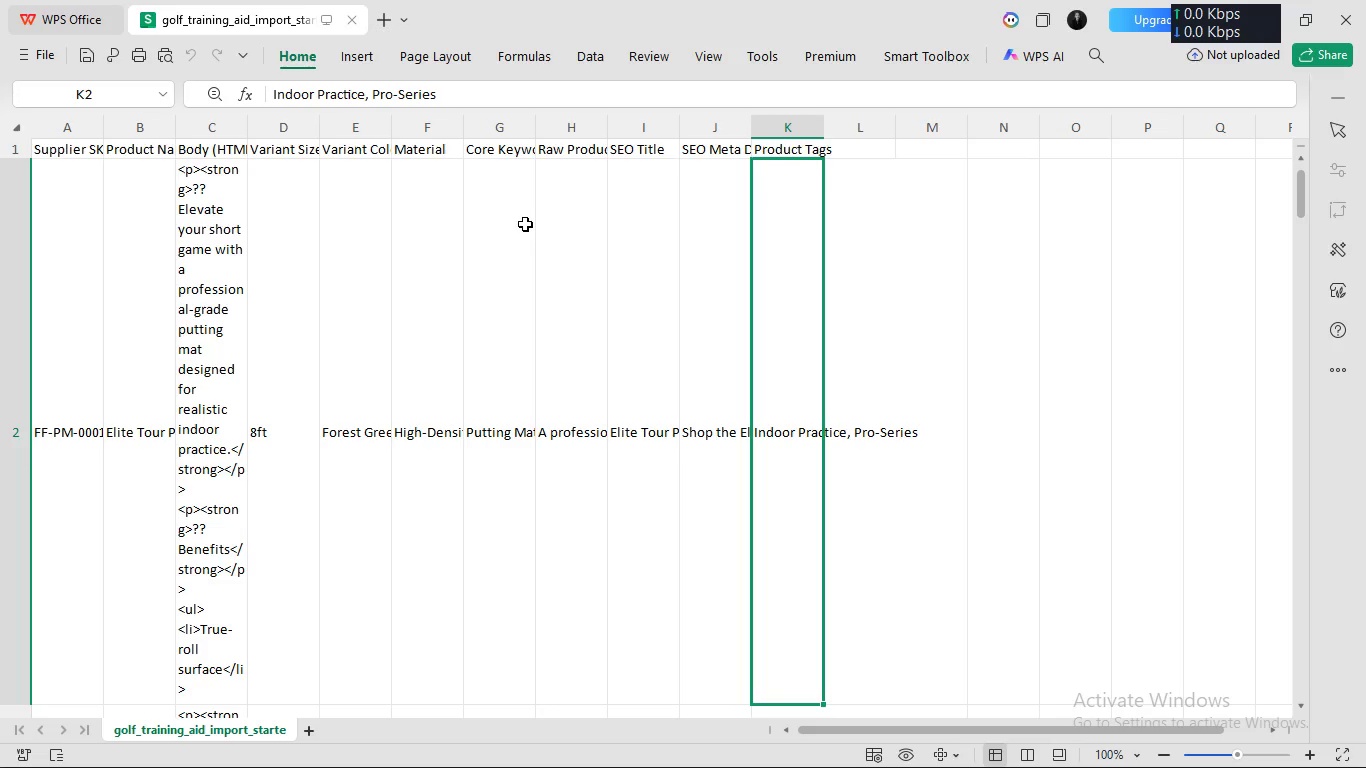 
key(Alt+AltLeft)
 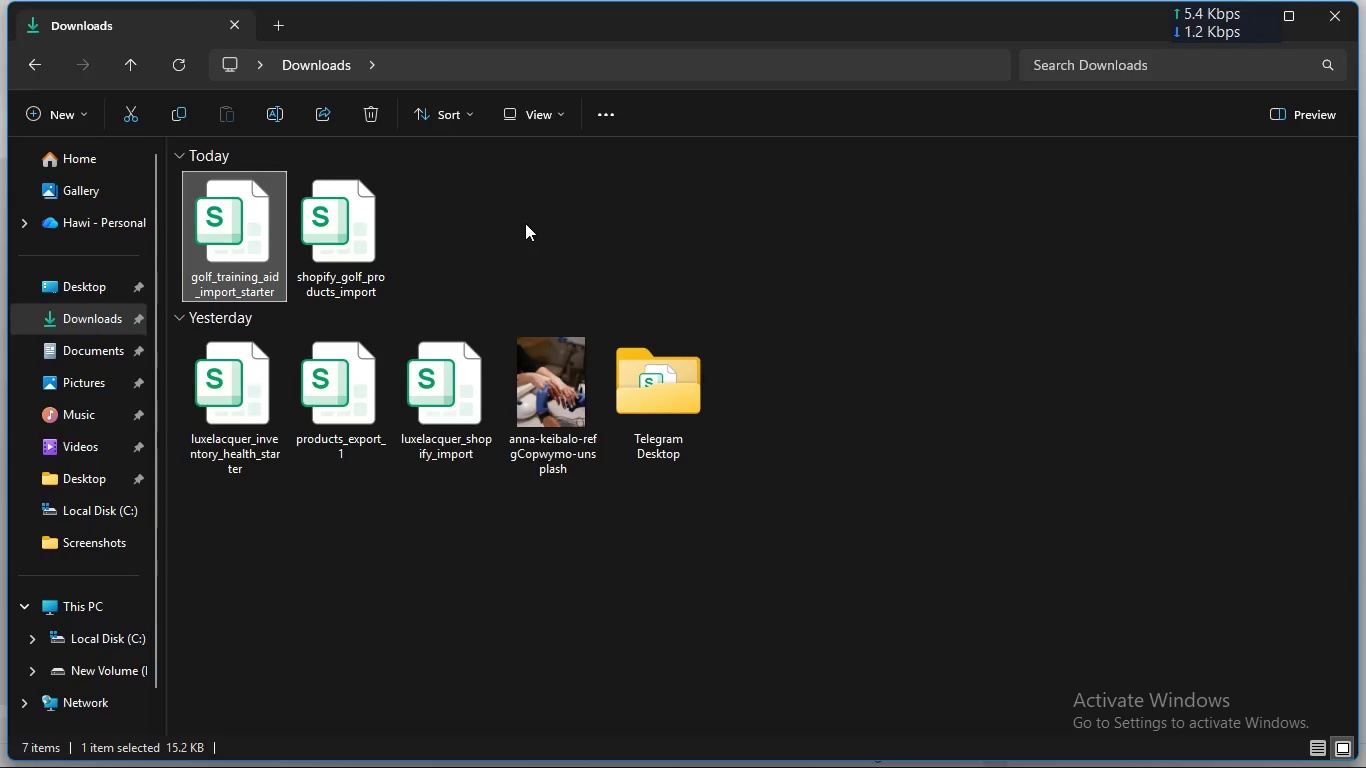 
key(Alt+Tab)
 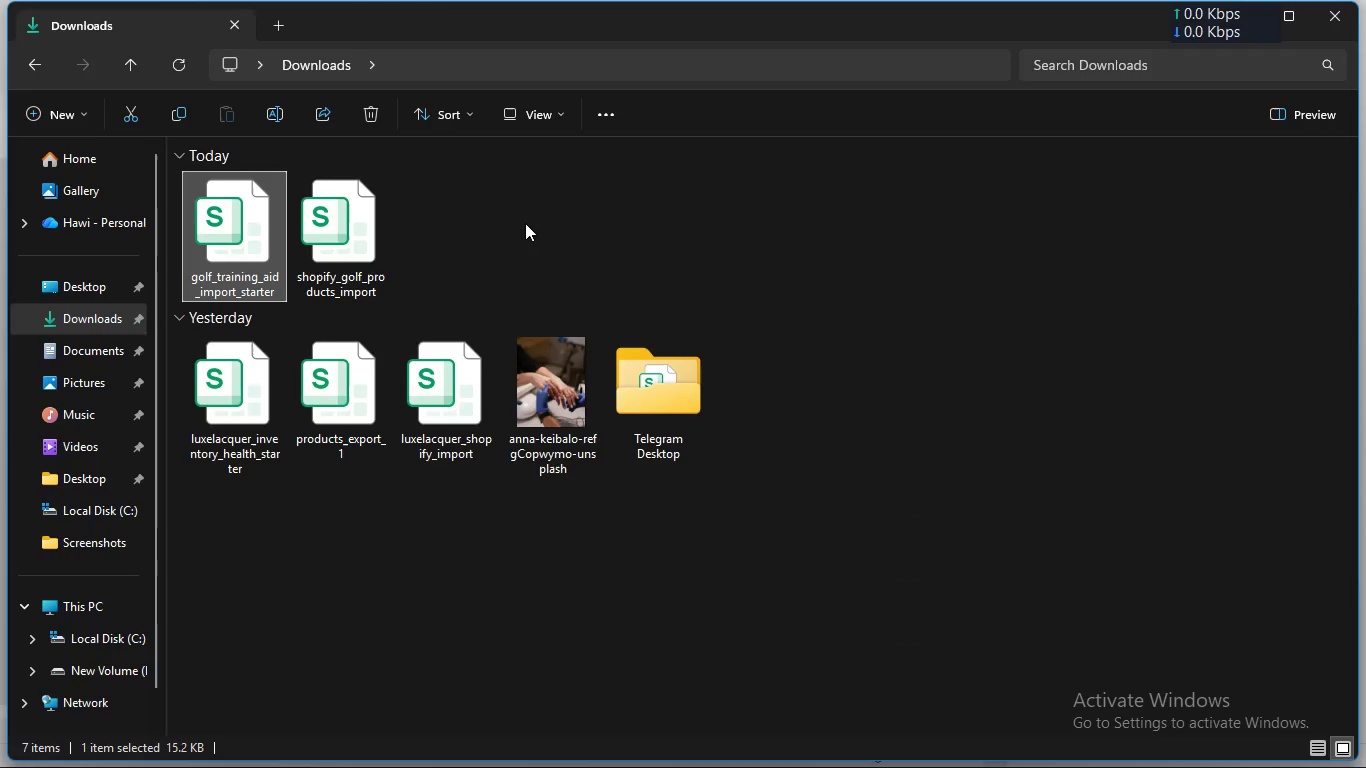 
key(Alt+AltLeft)
 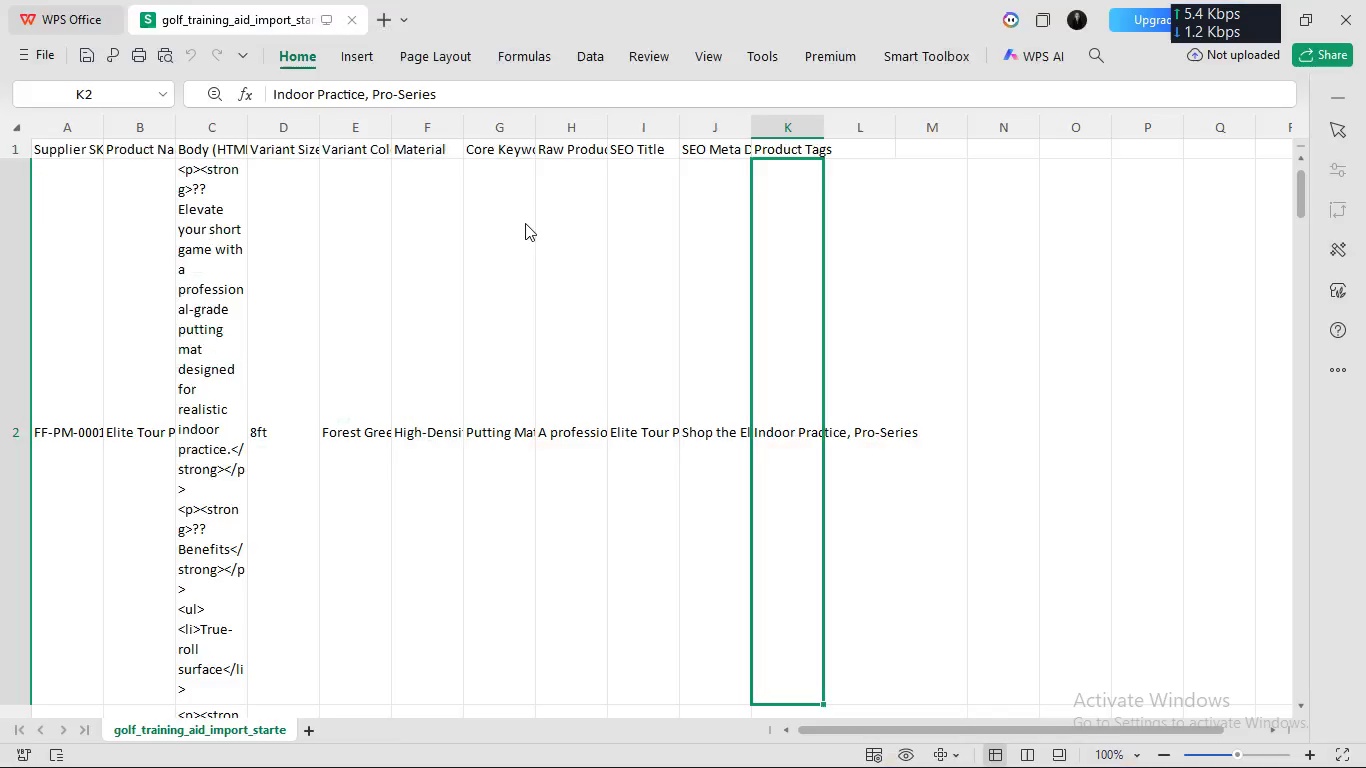 
hold_key(key=Tab, duration=20.0)
 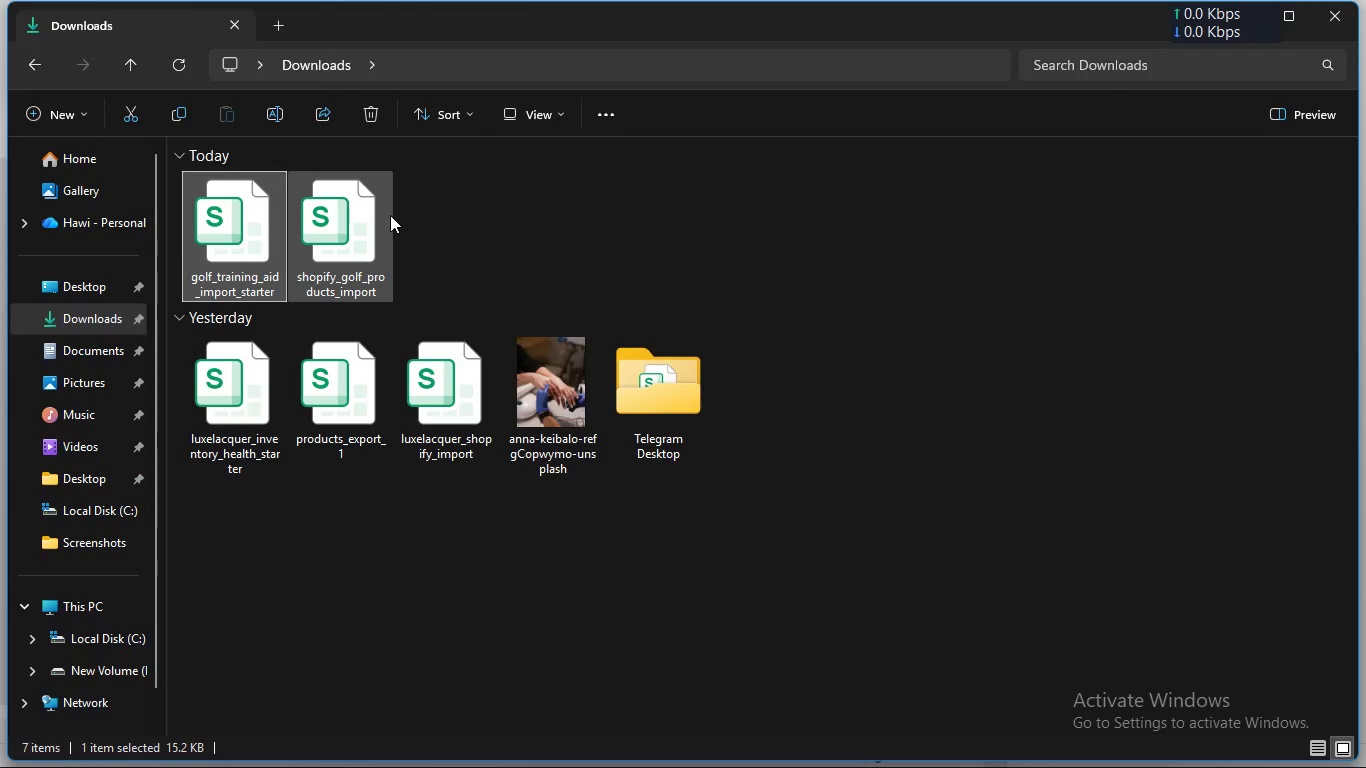 
left_click([525, 223])
 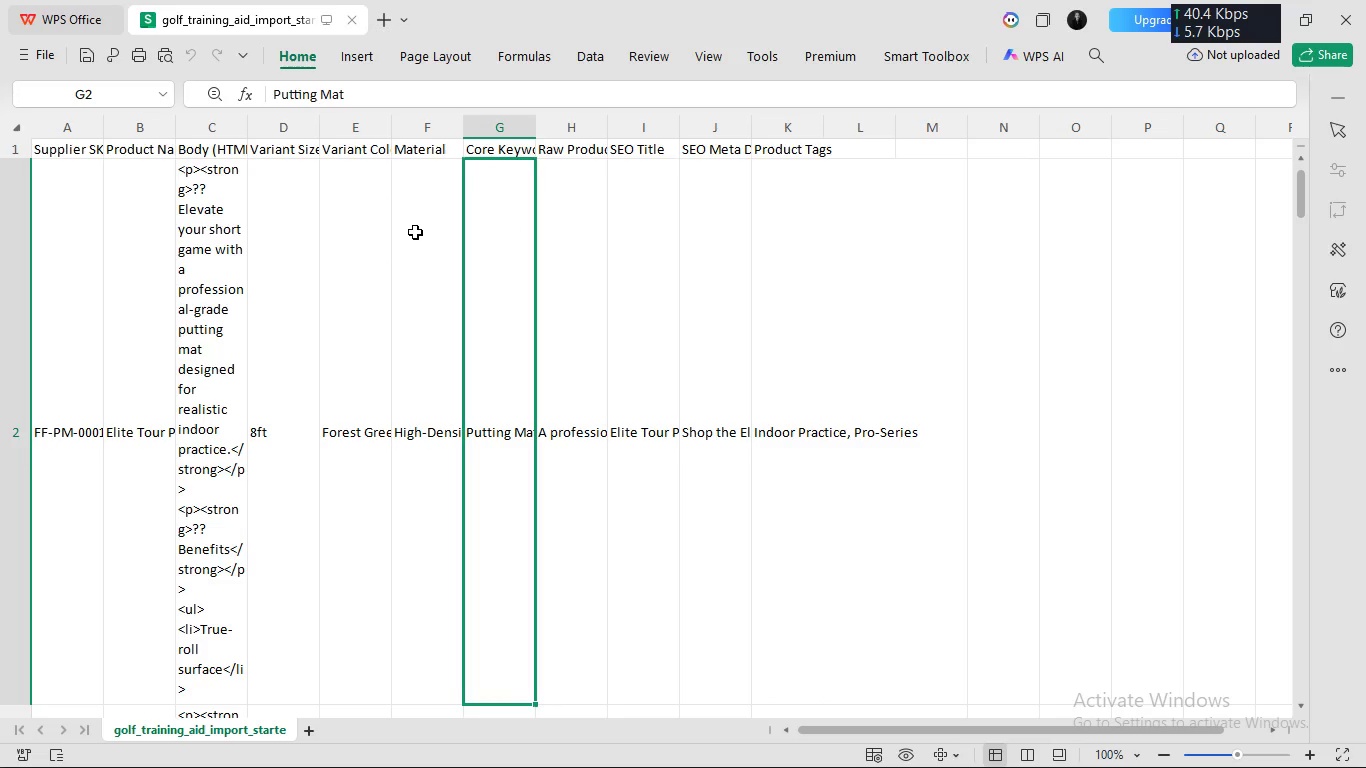 
left_click([415, 231])
 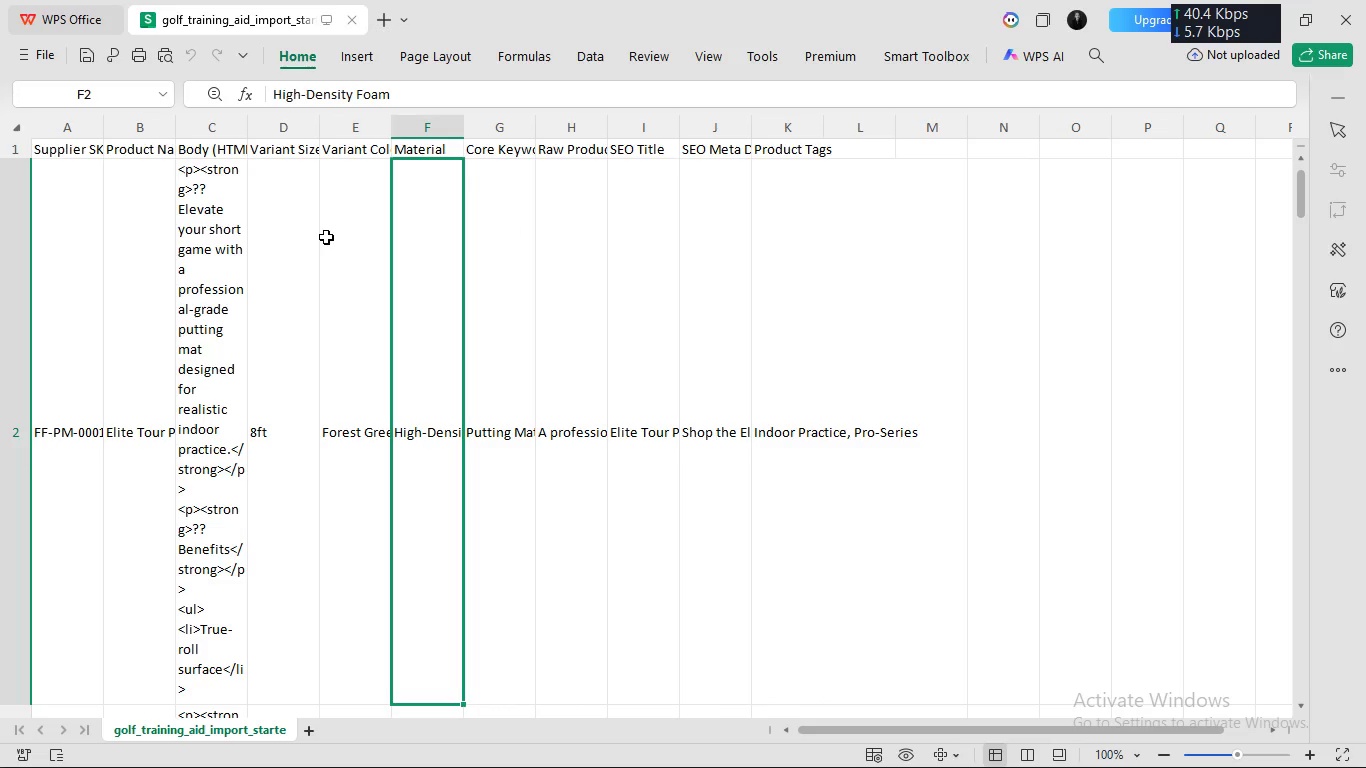 
left_click([326, 236])
 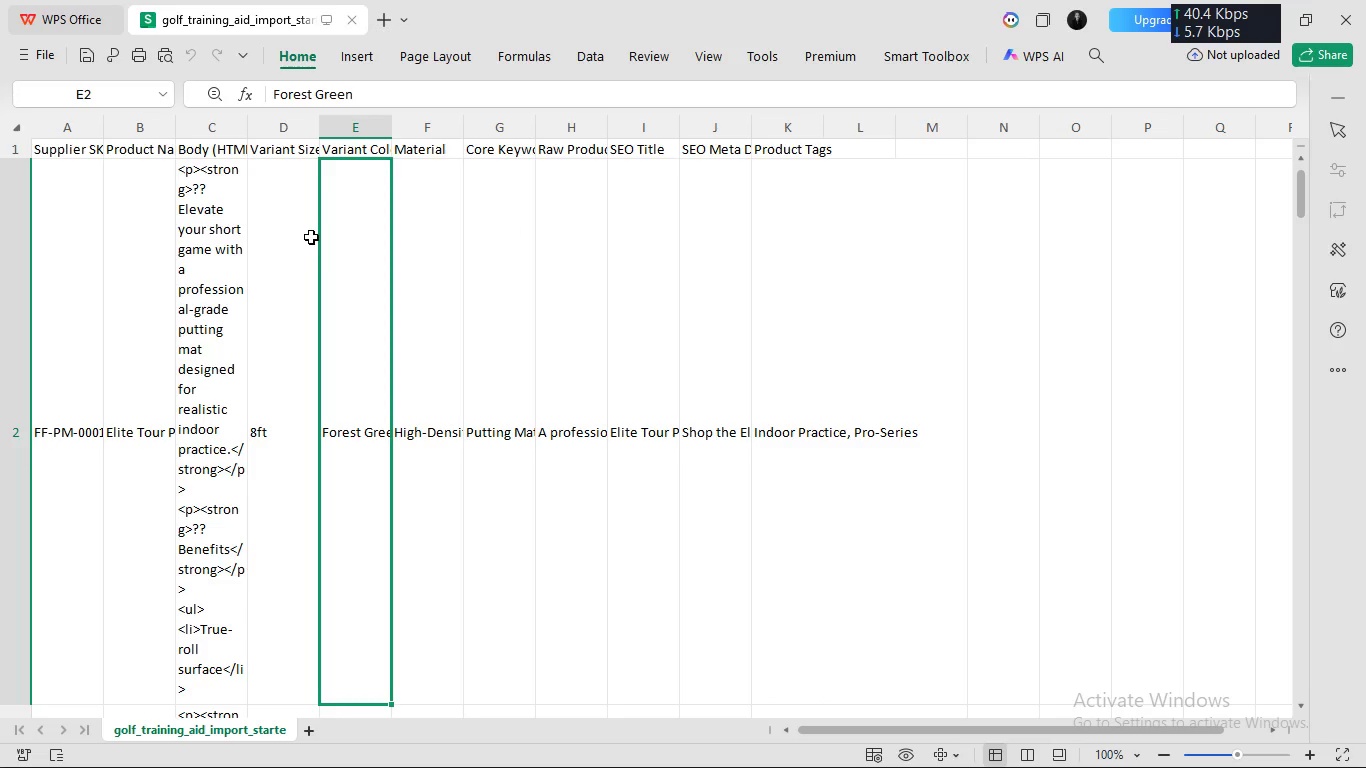 
left_click([311, 236])
 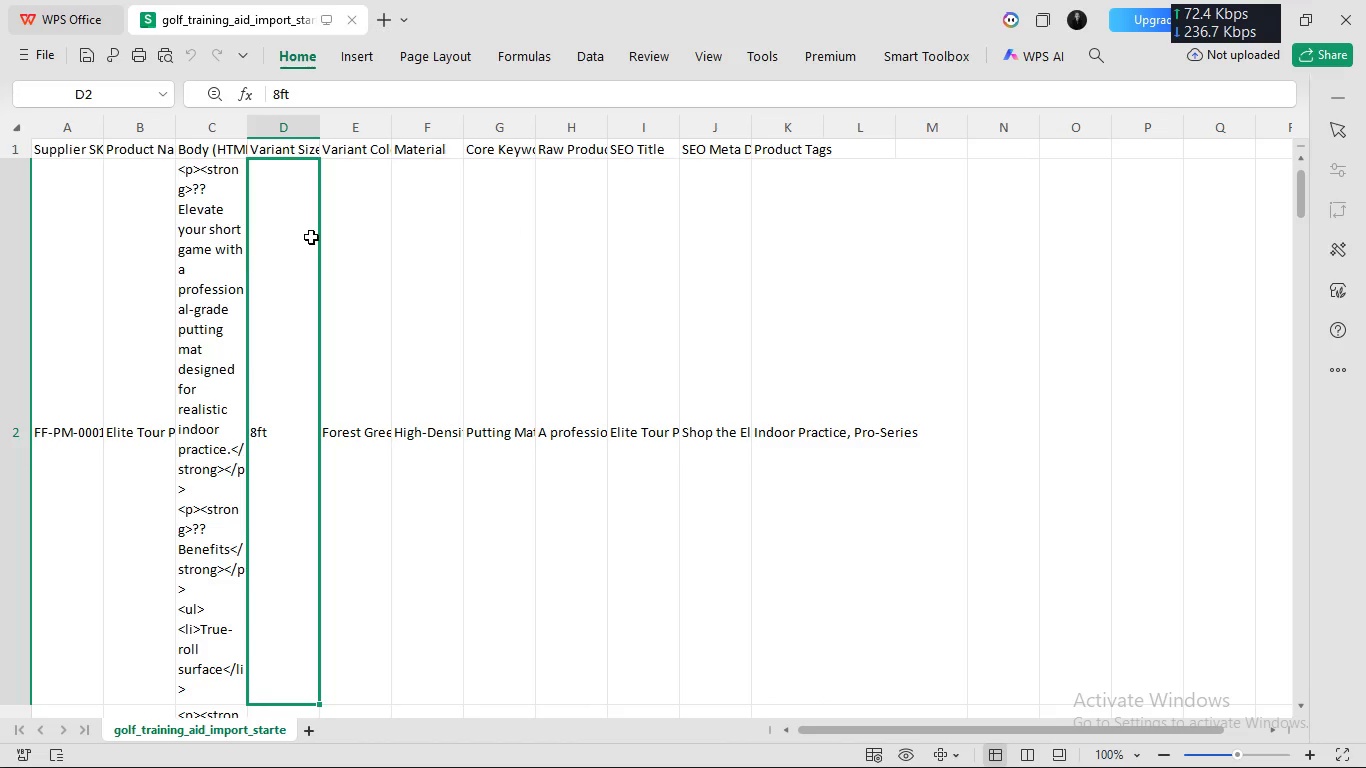 
left_click([200, 240])
 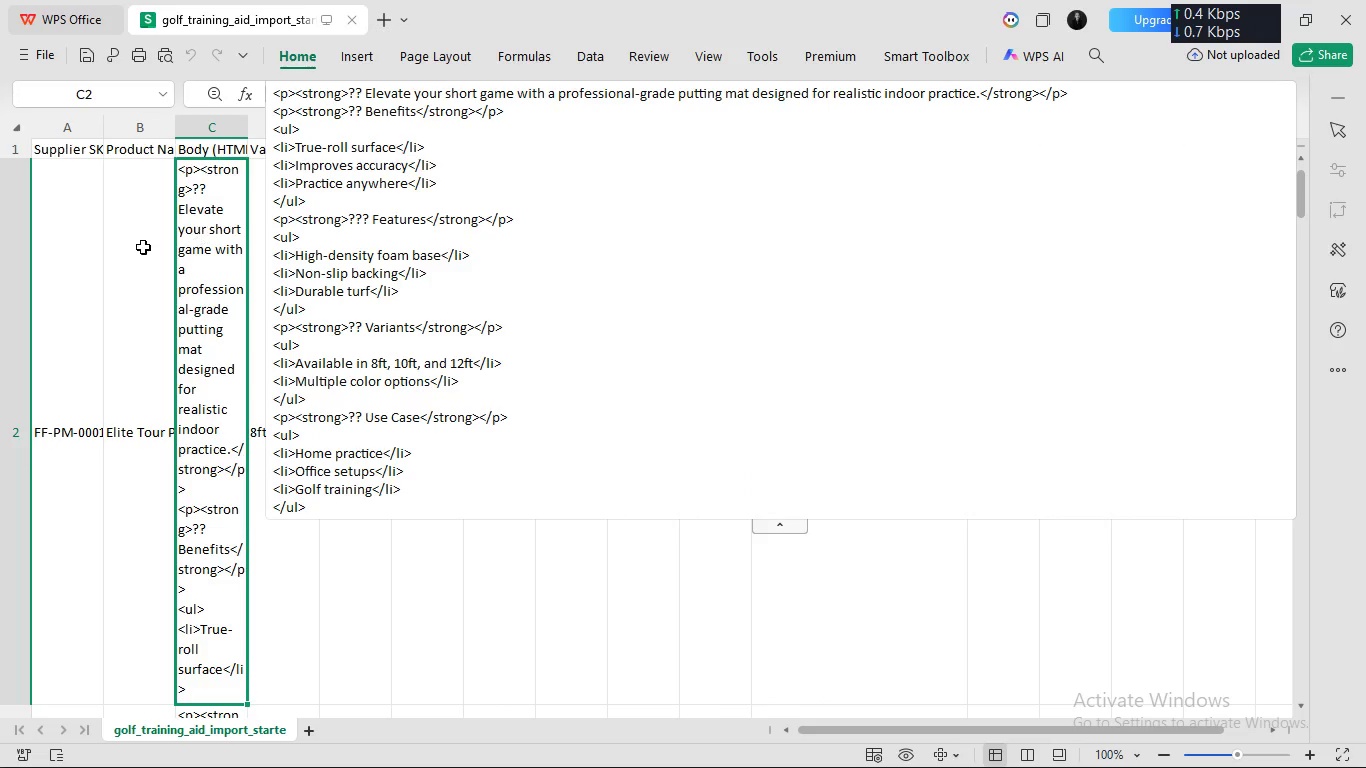 
scroll: coordinate [311, 236], scroll_direction: up, amount: 2.0
 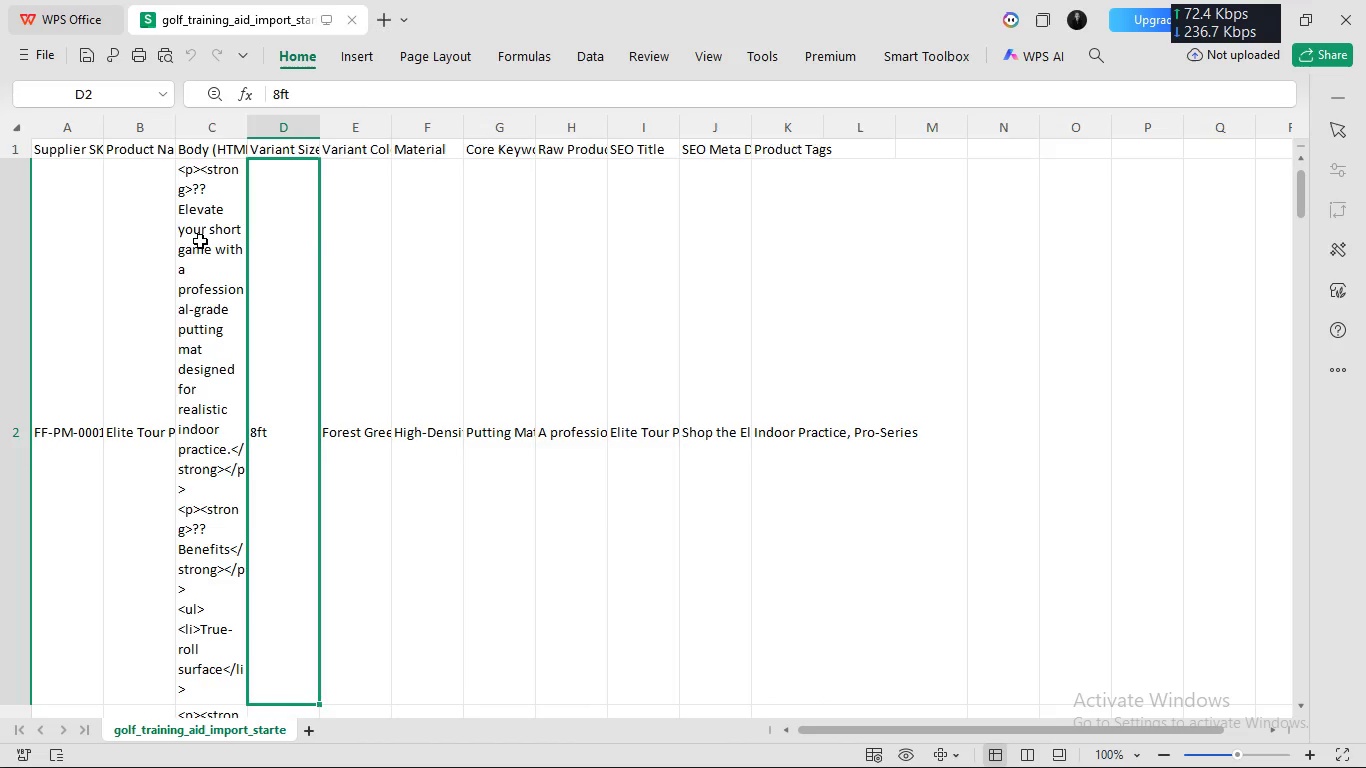 
left_click([137, 248])
 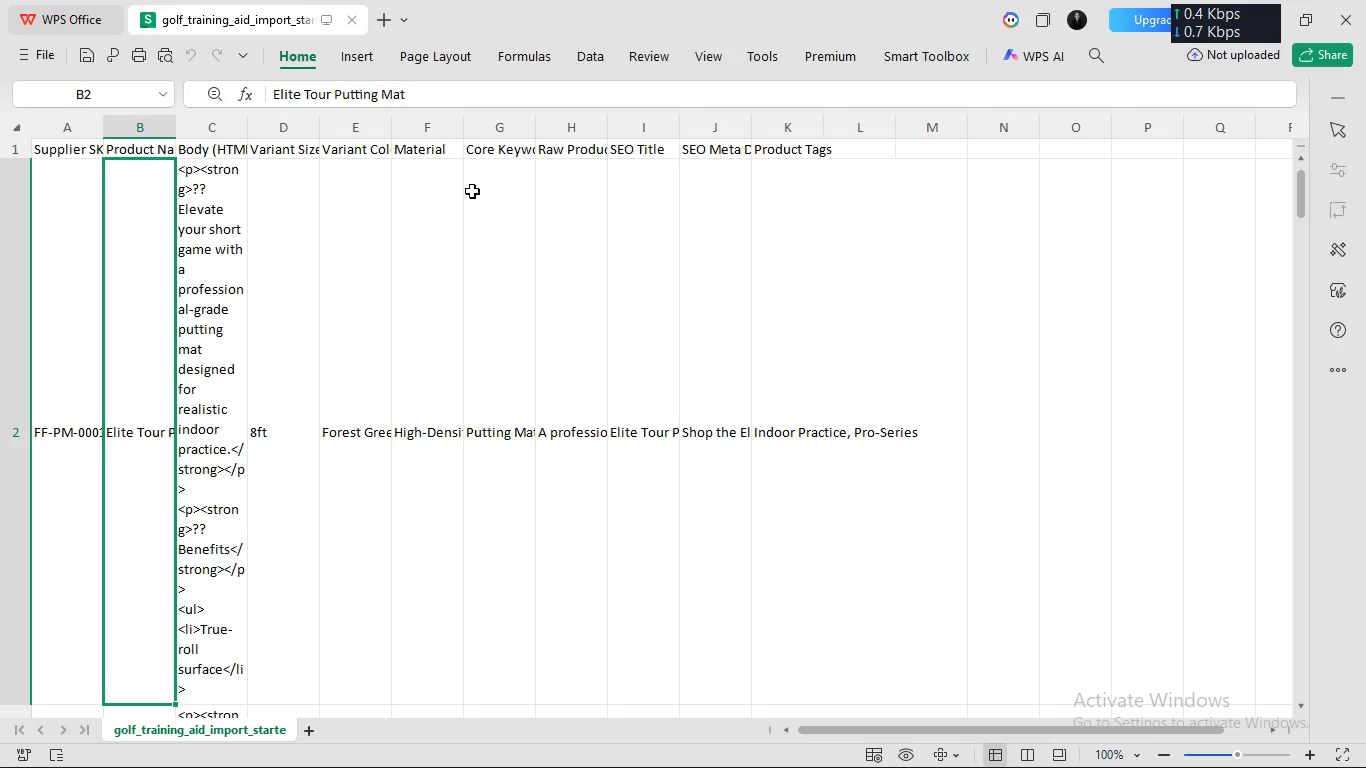 
left_click([472, 190])
 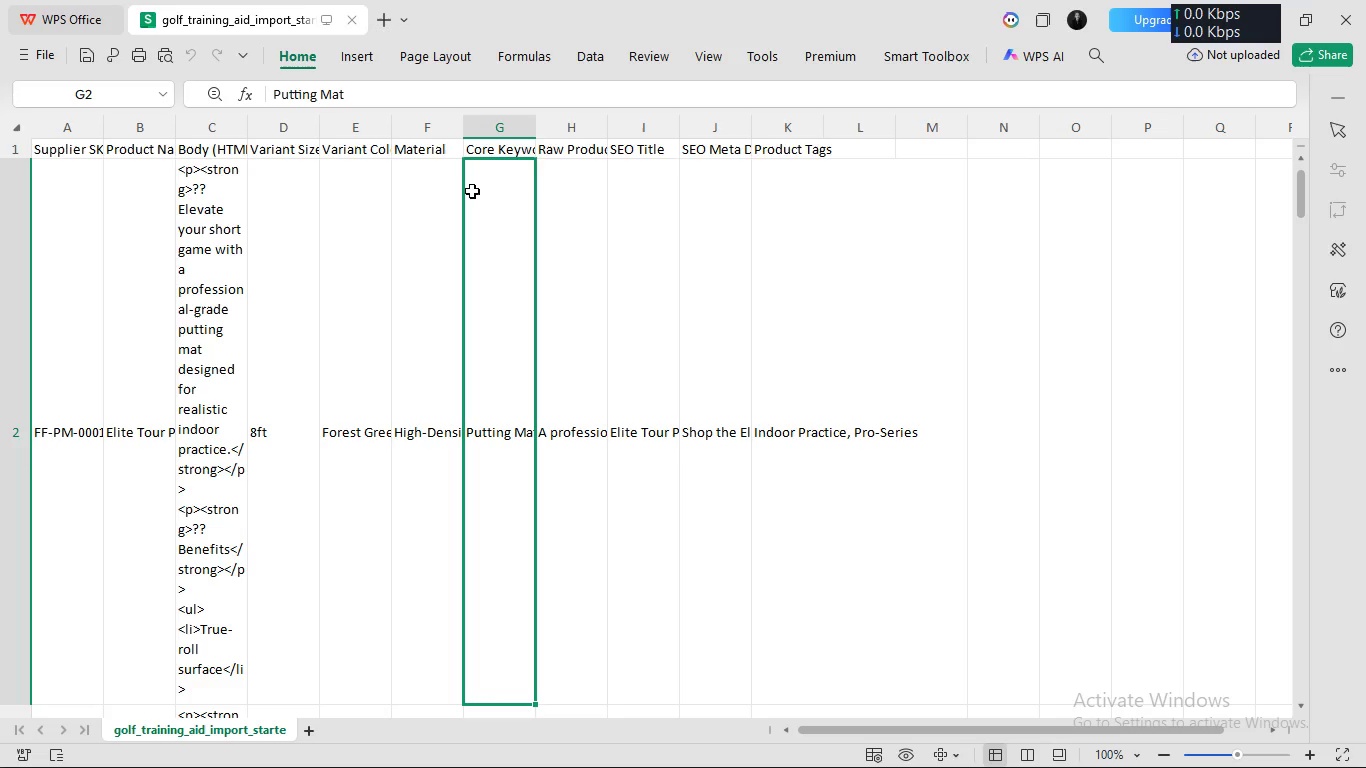 
left_click([390, 215])
 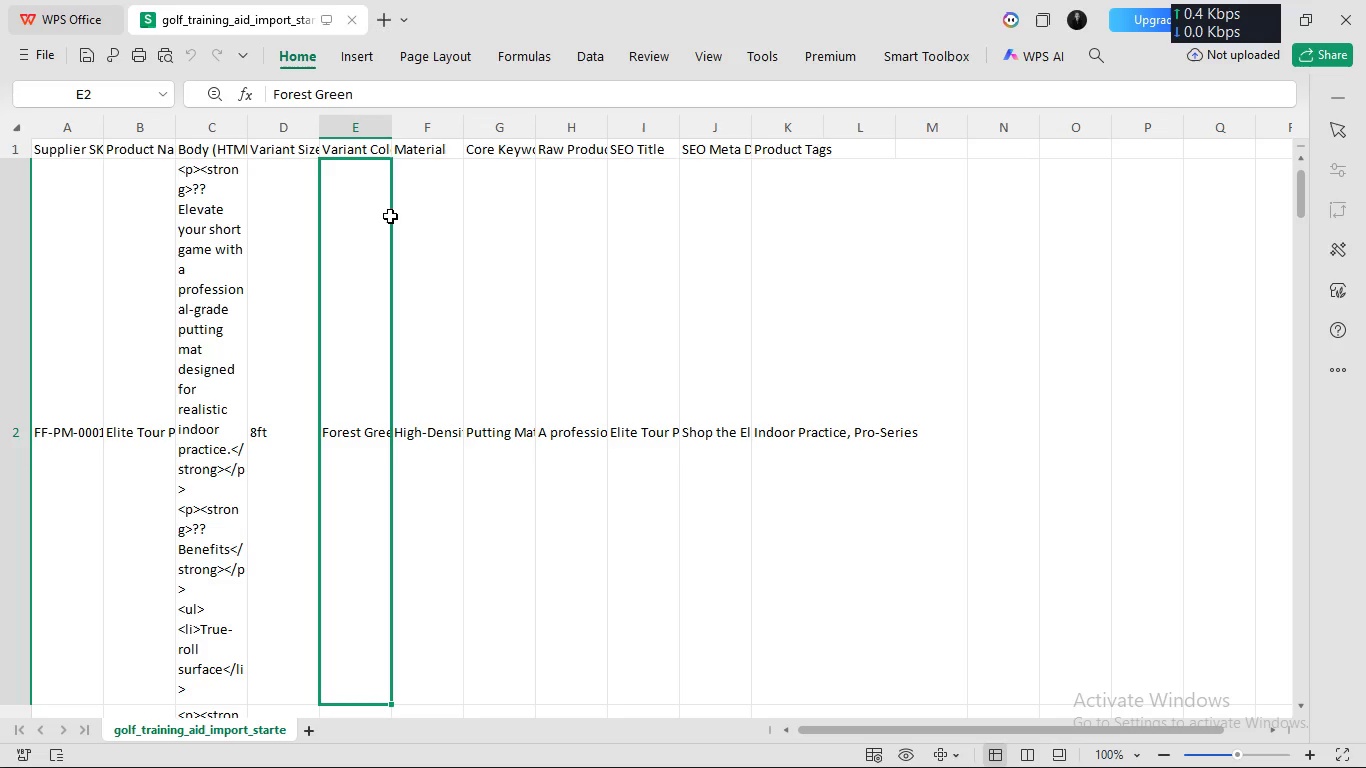 
key(Alt+AltLeft)
 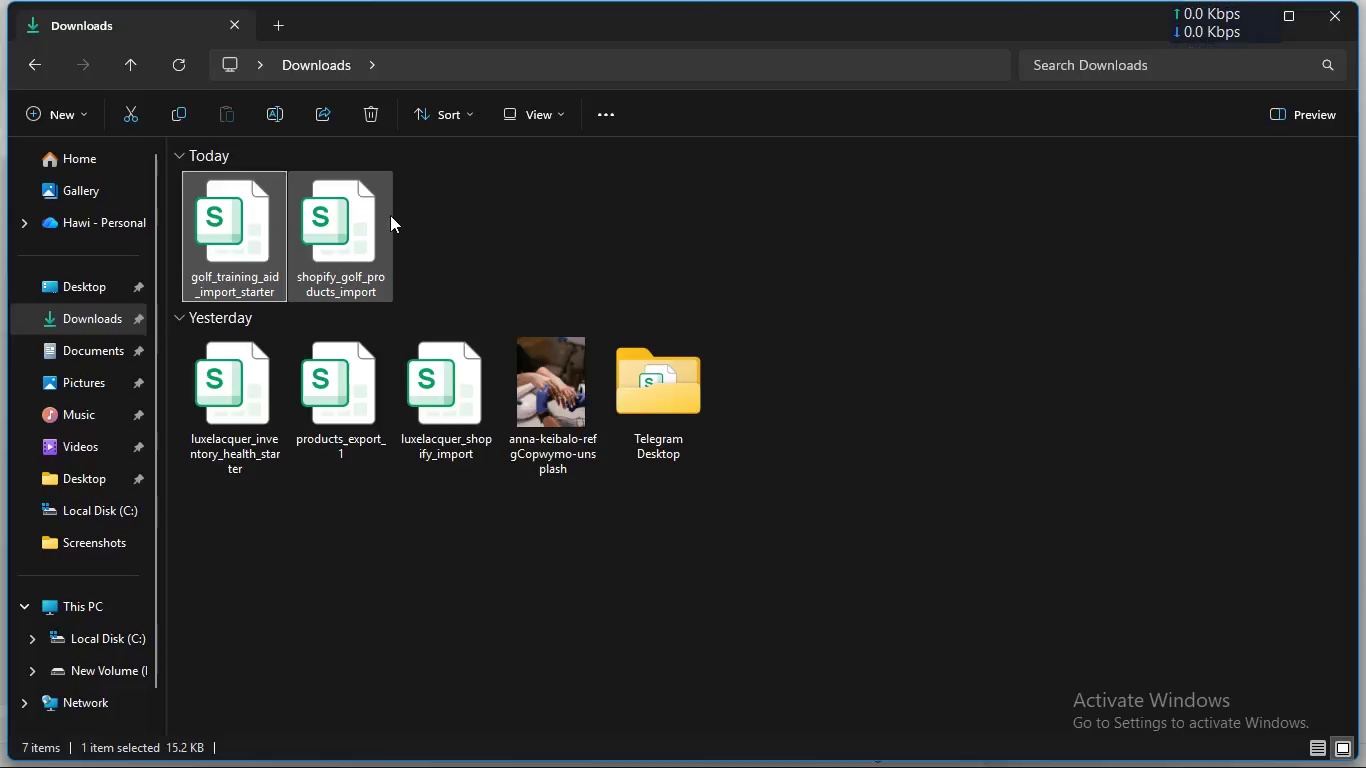 
hold_key(key=Tab, duration=2.61)
 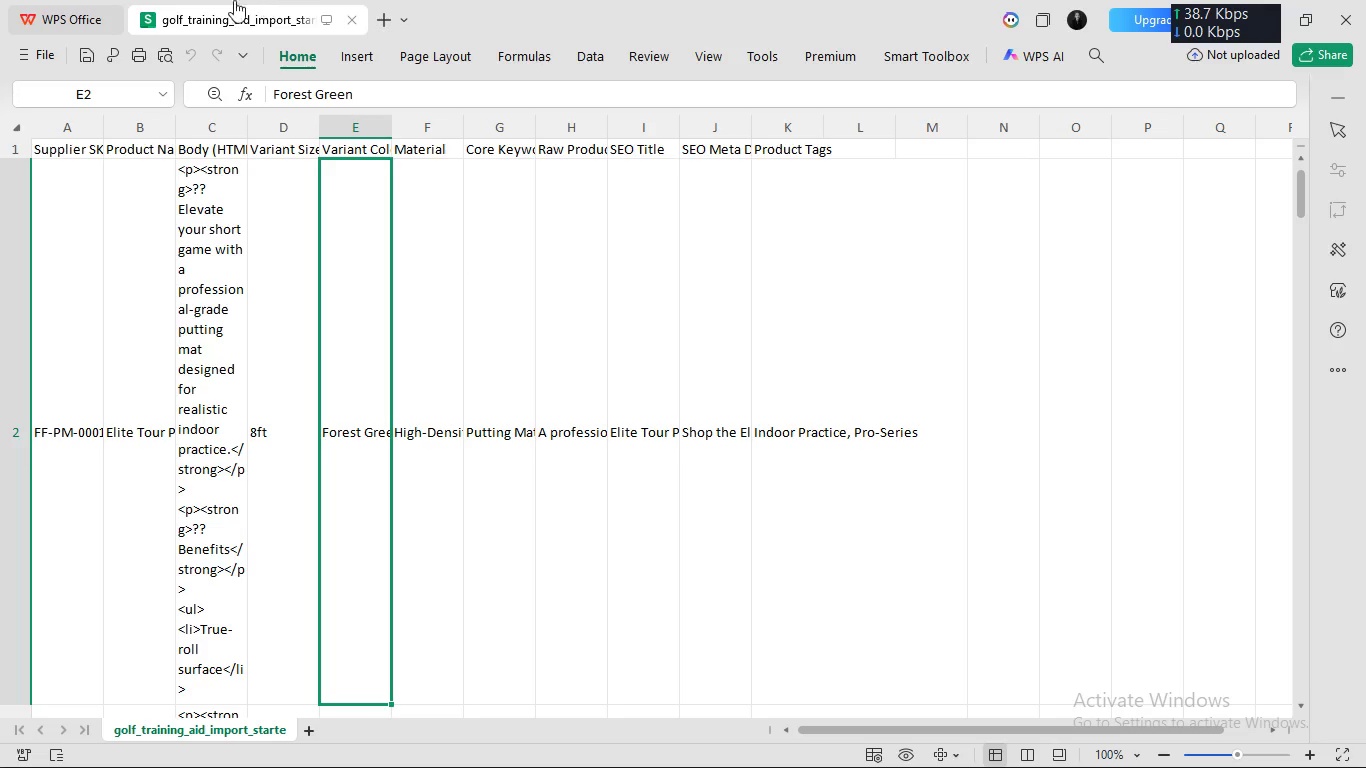 
key(Alt+AltLeft)
 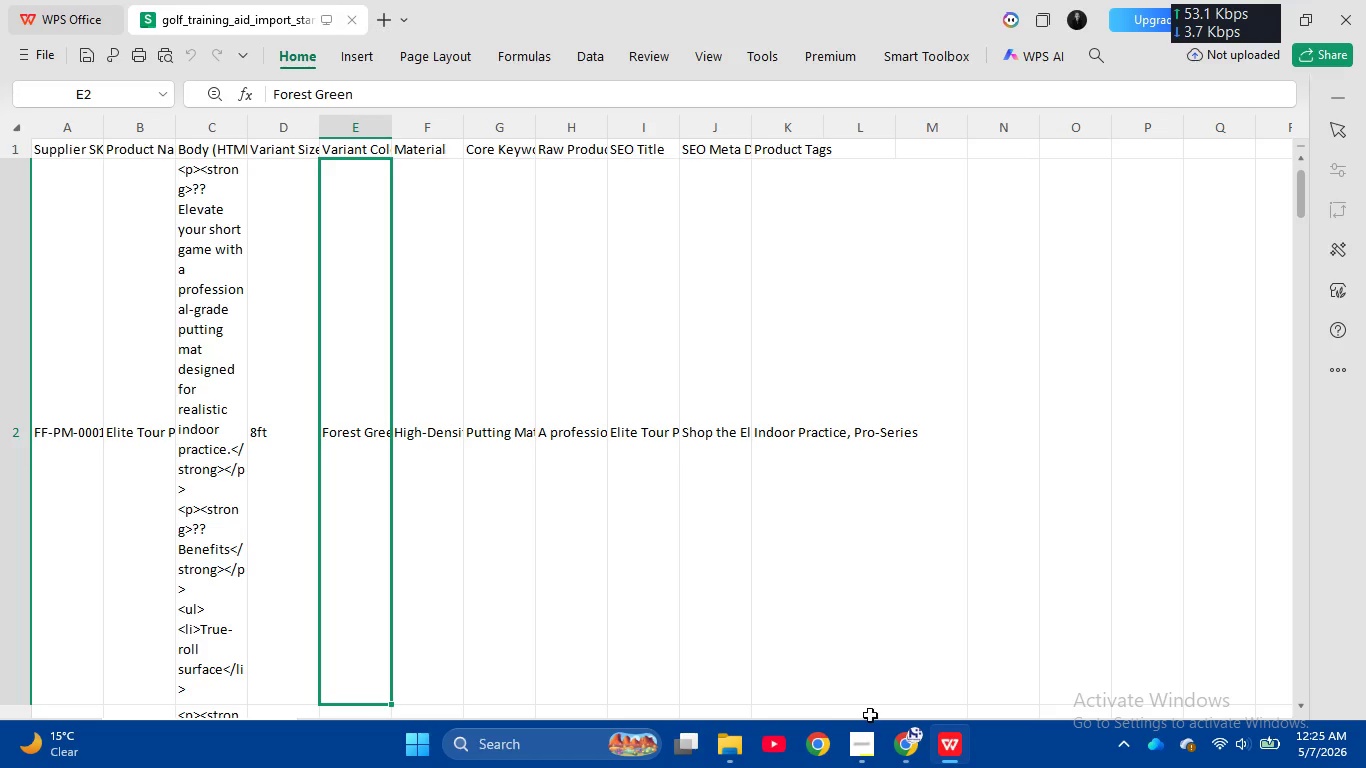 
left_click([865, 755])